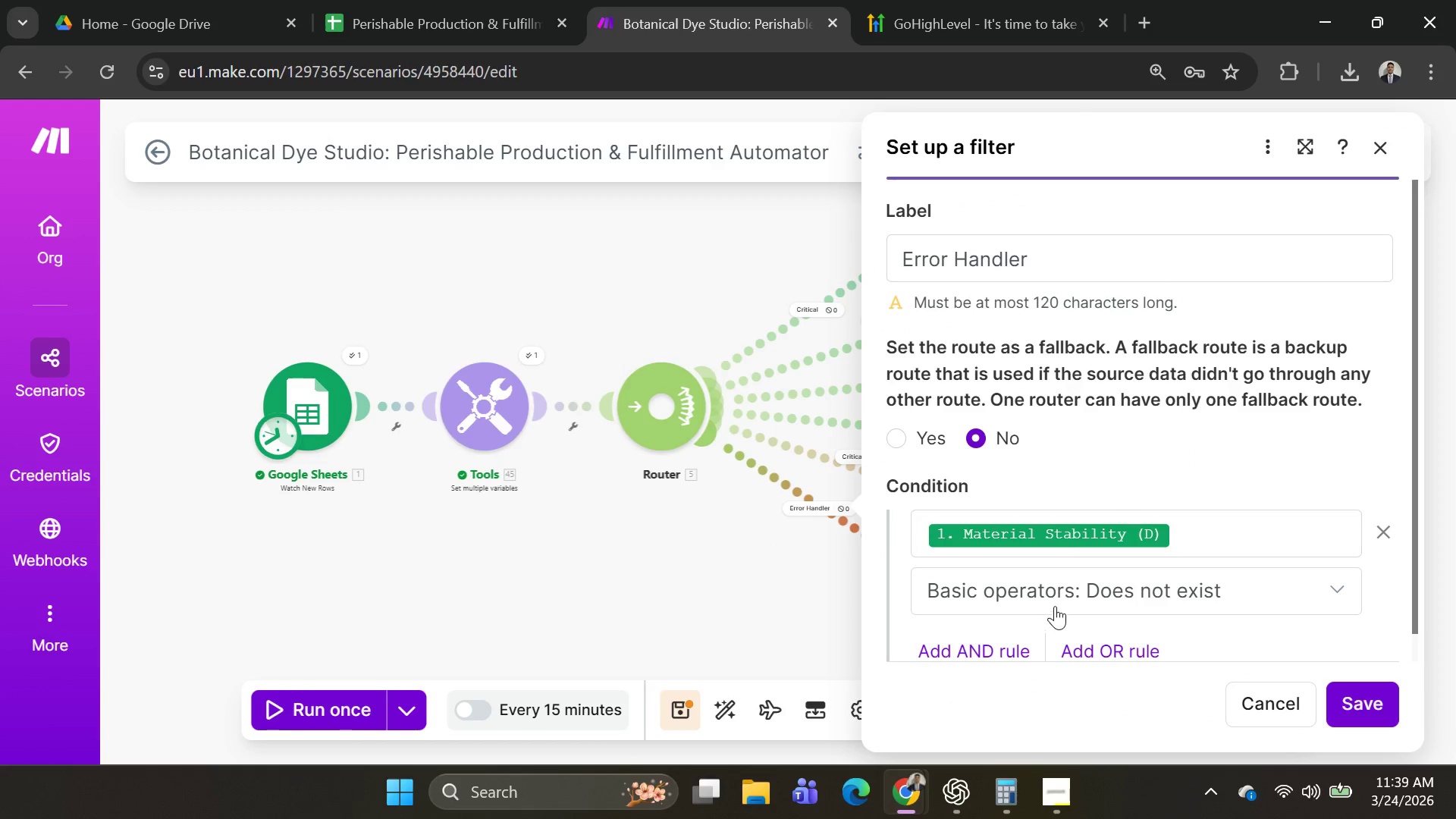 
scroll: coordinate [1088, 565], scroll_direction: down, amount: 1.0
 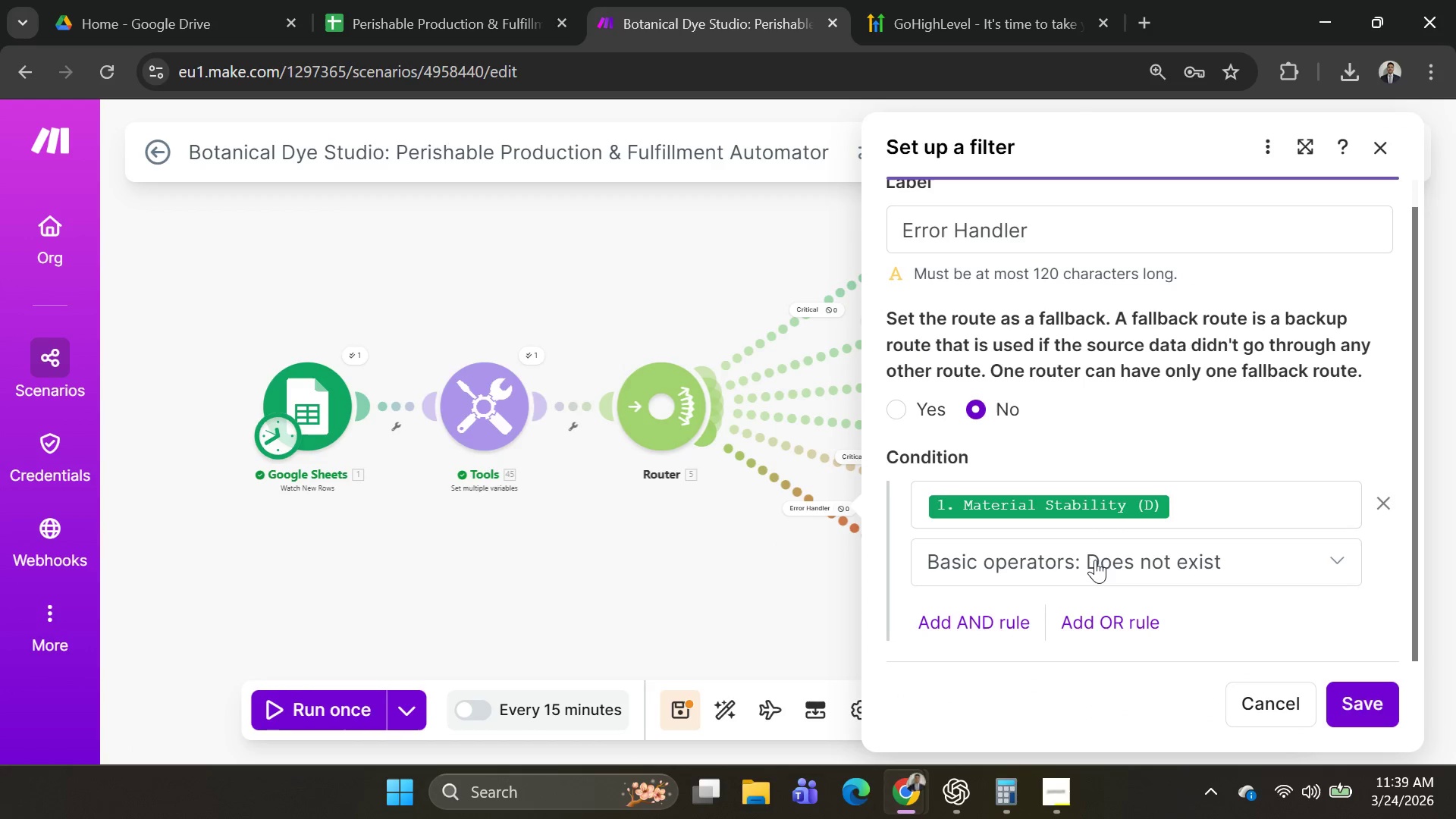 
left_click([1095, 558])
 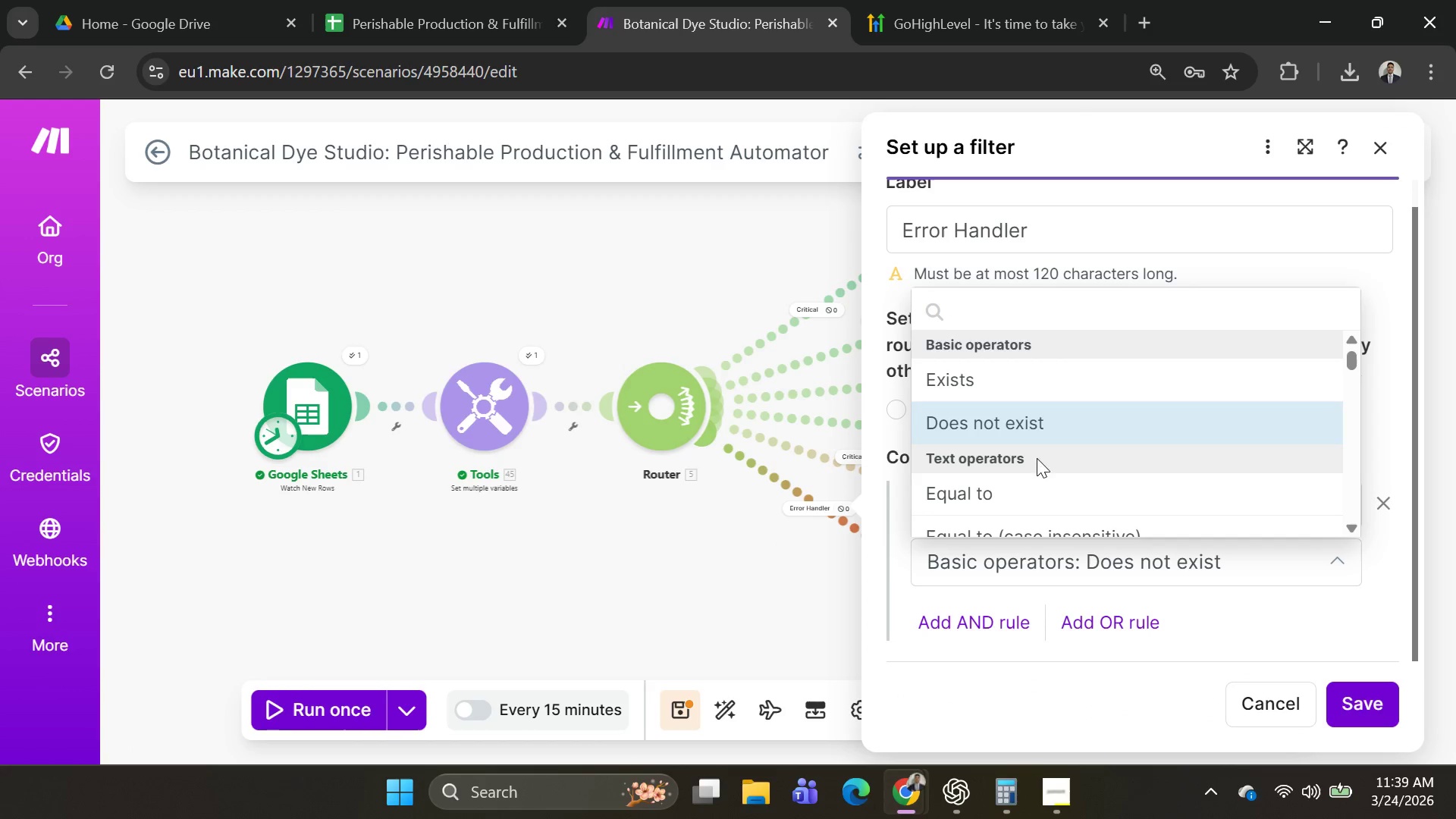 
scroll: coordinate [1062, 417], scroll_direction: none, amount: 0.0
 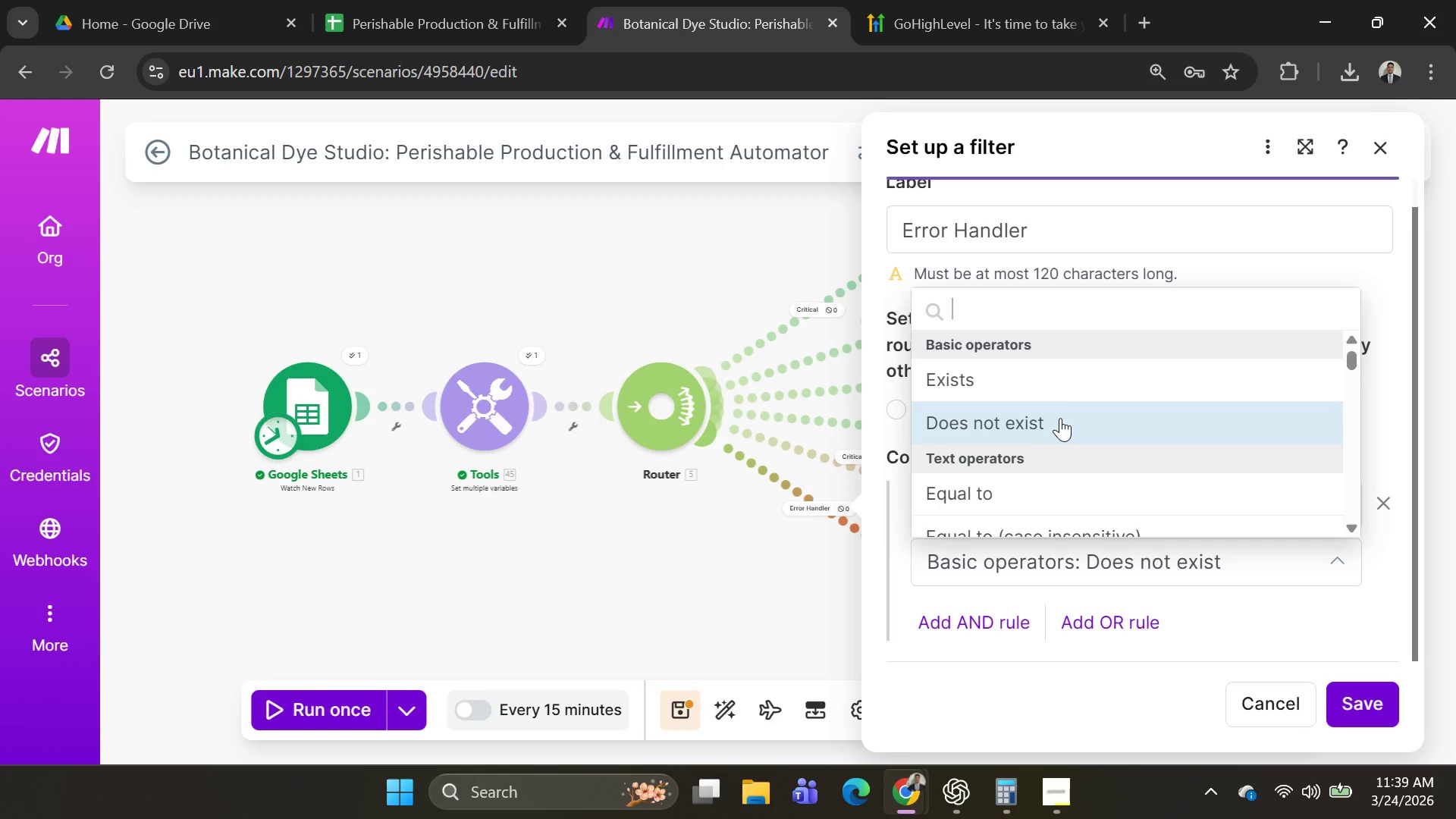 
scroll: coordinate [1056, 427], scroll_direction: down, amount: 1.0
 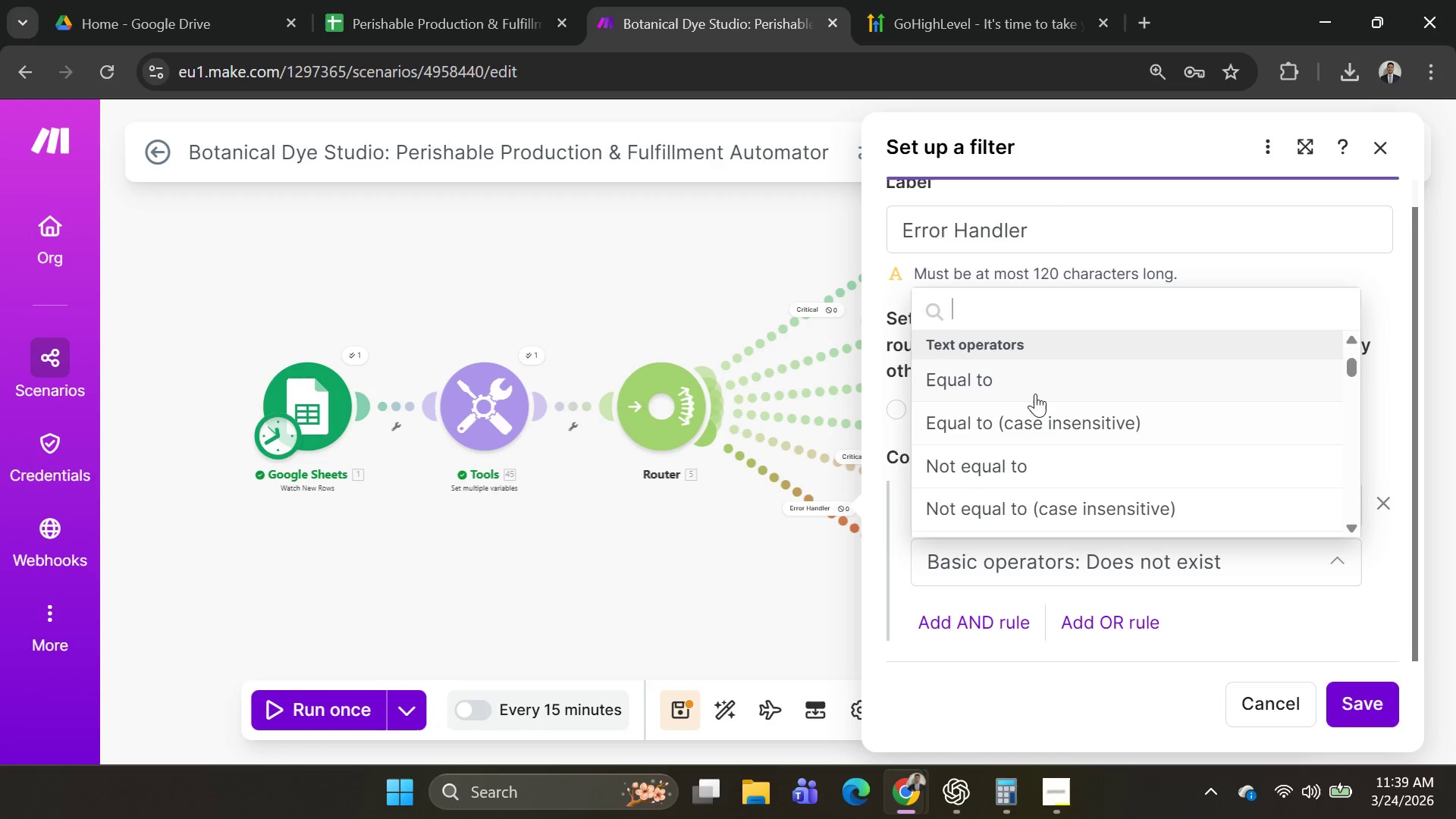 
left_click([1034, 393])
 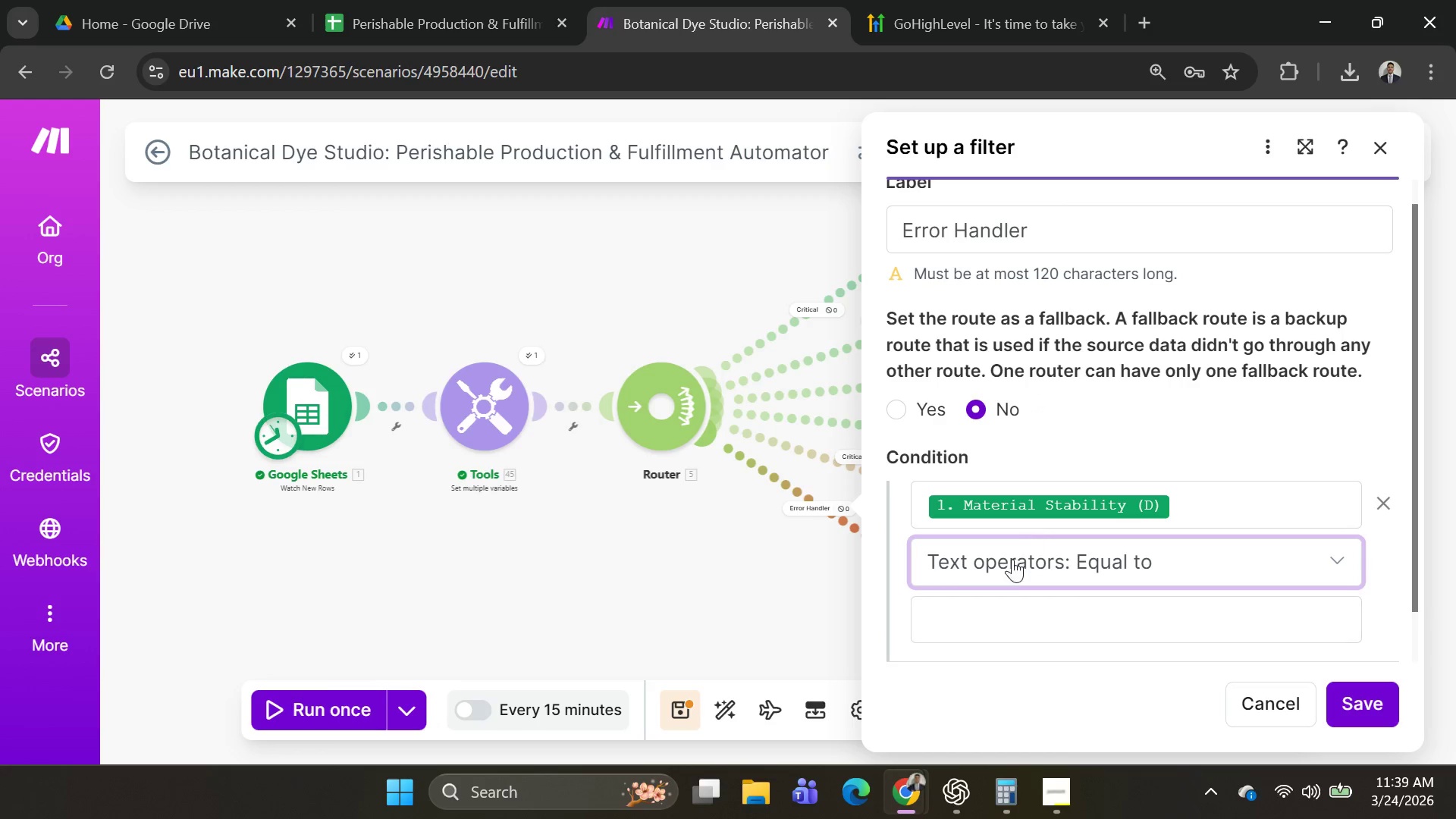 
left_click([990, 618])
 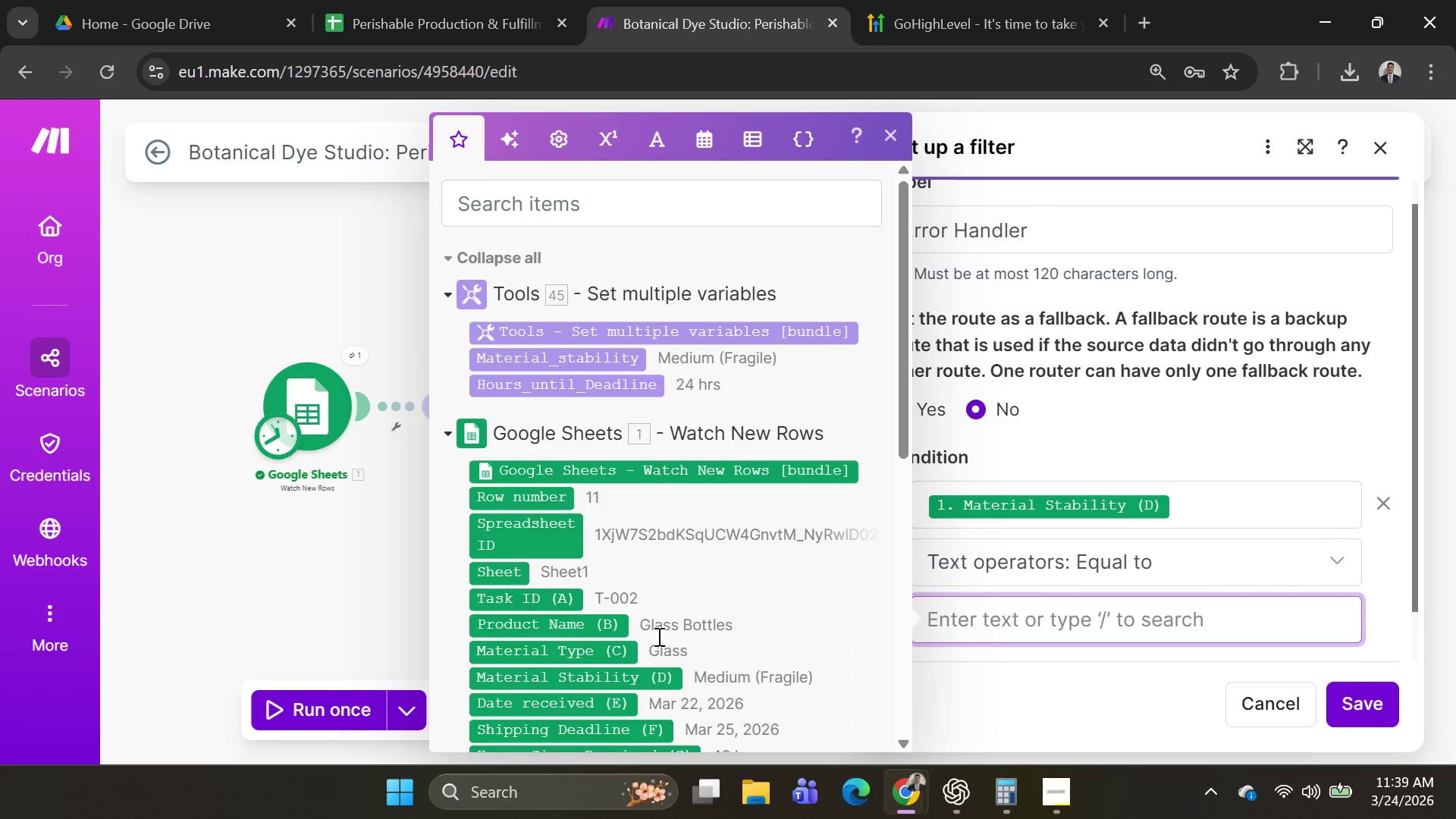 
scroll: coordinate [698, 611], scroll_direction: down, amount: 1.0